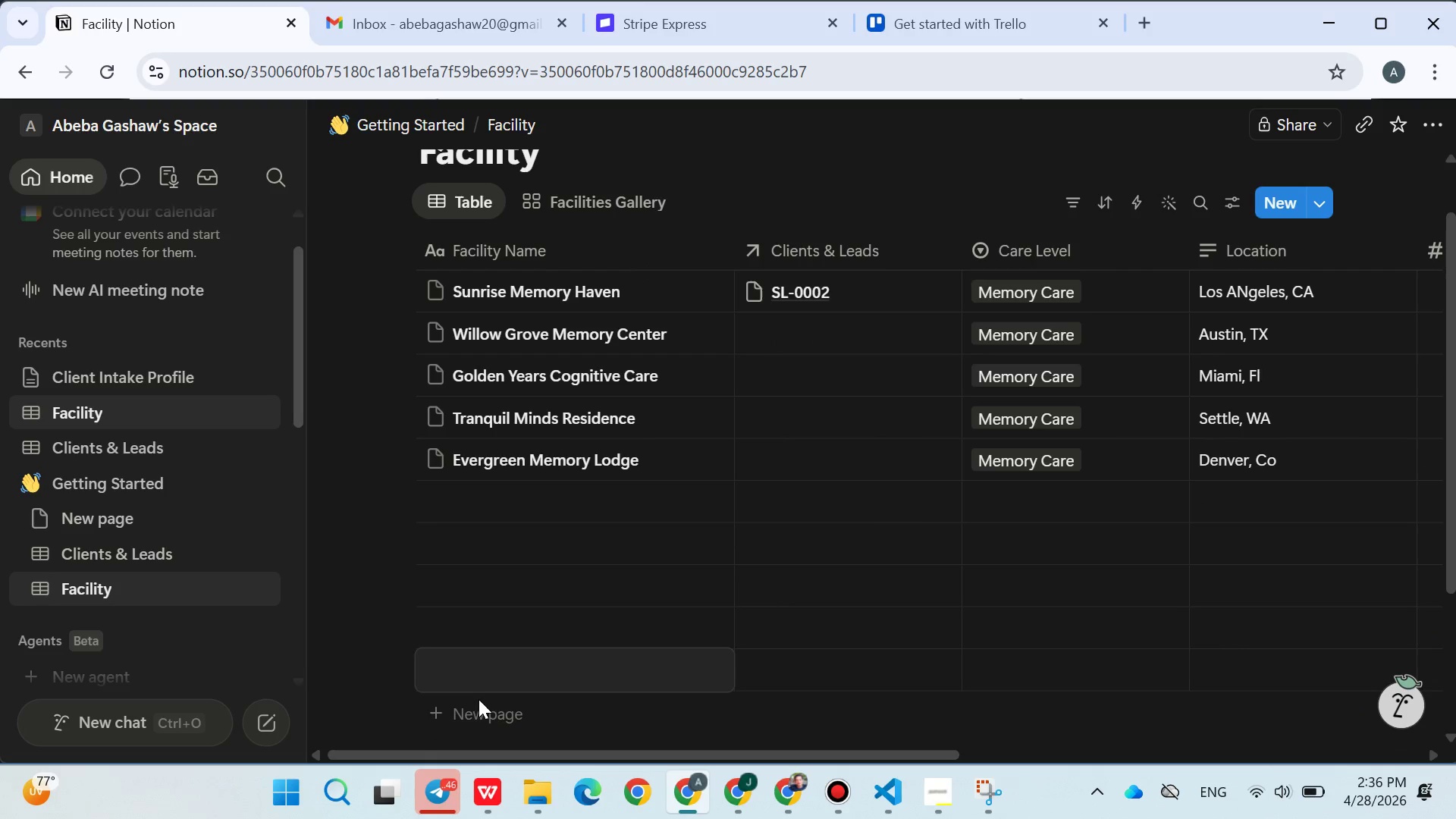 
double_click([479, 699])
 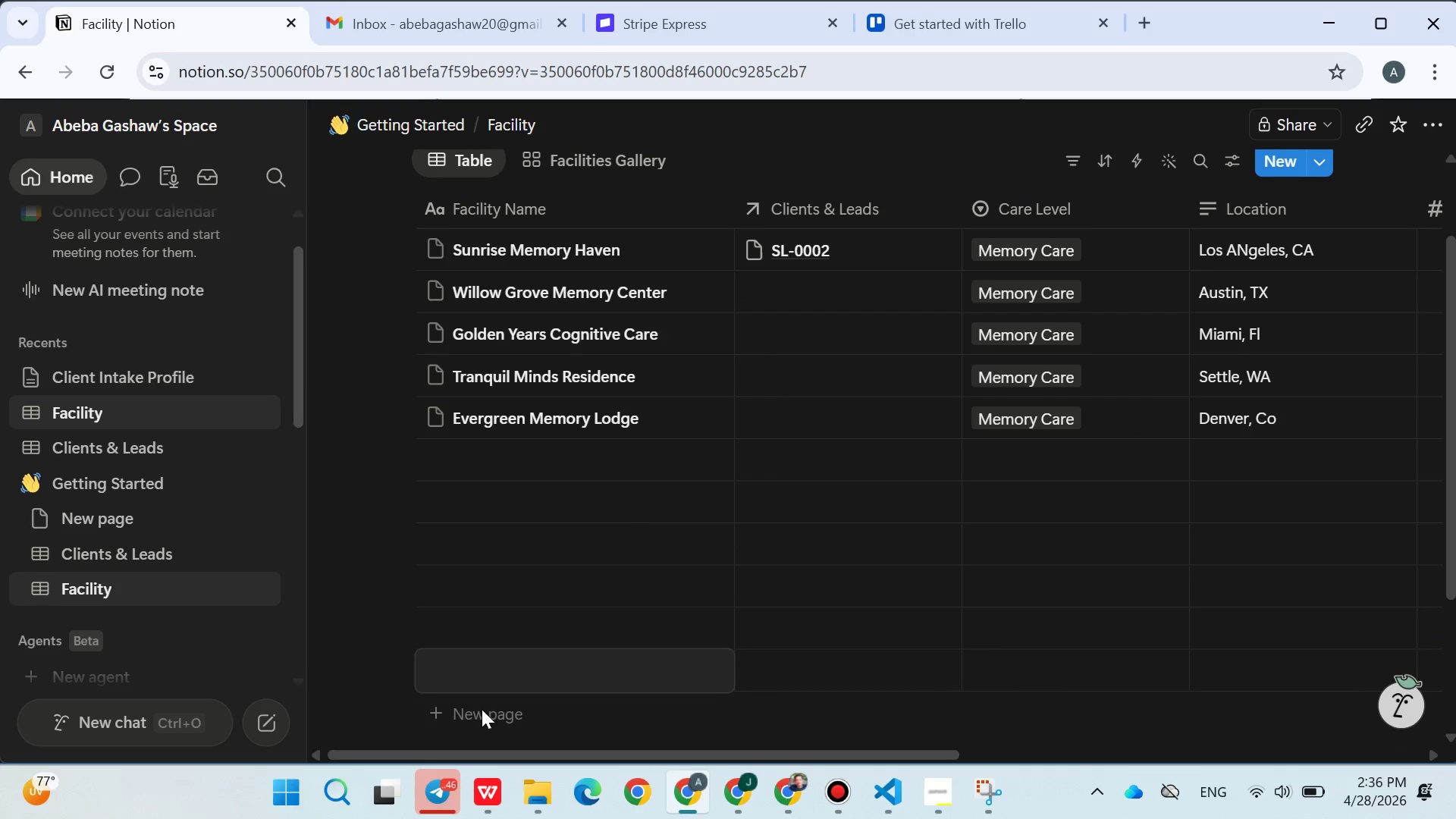 
double_click([482, 709])
 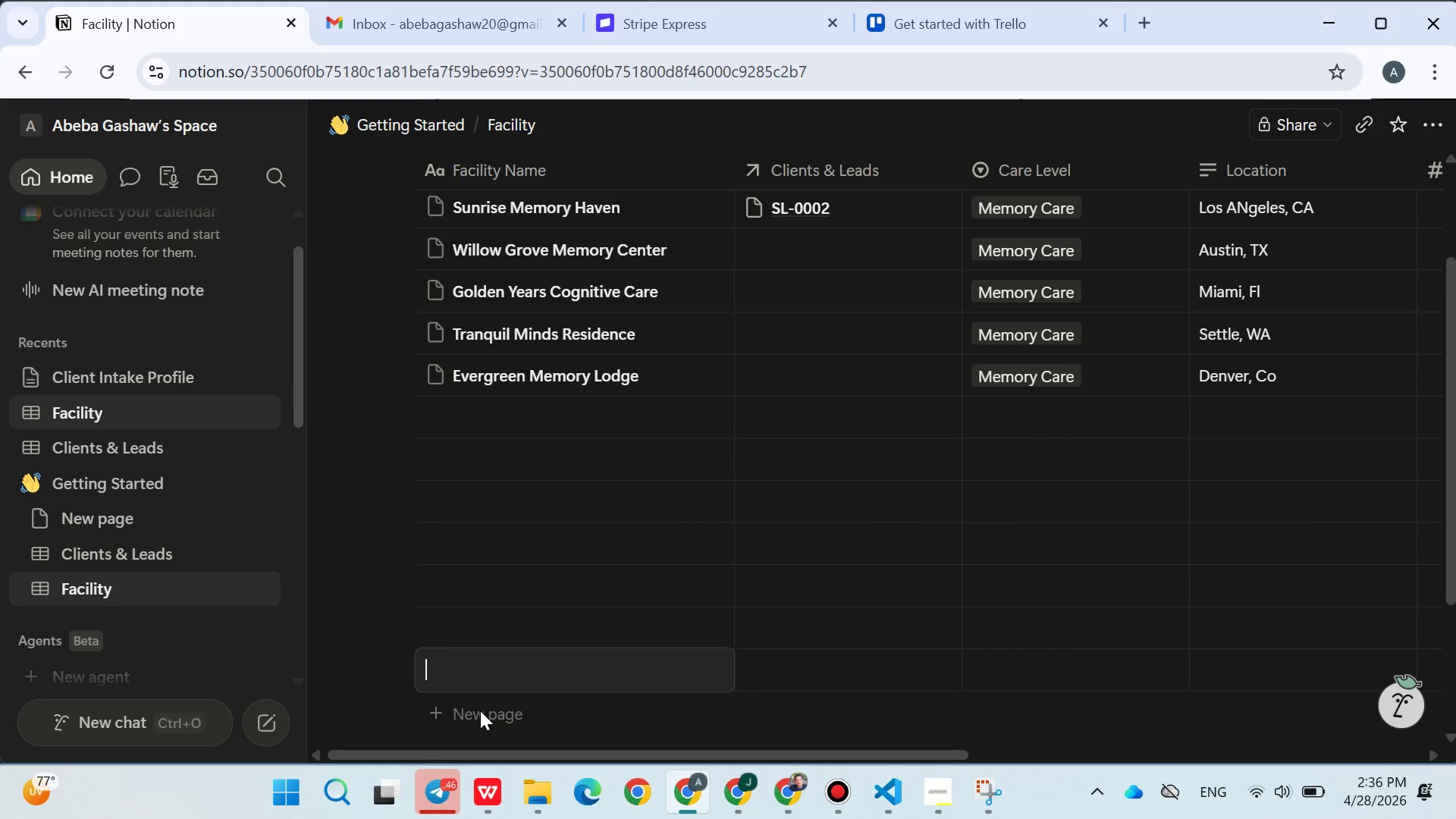 
triple_click([480, 711])
 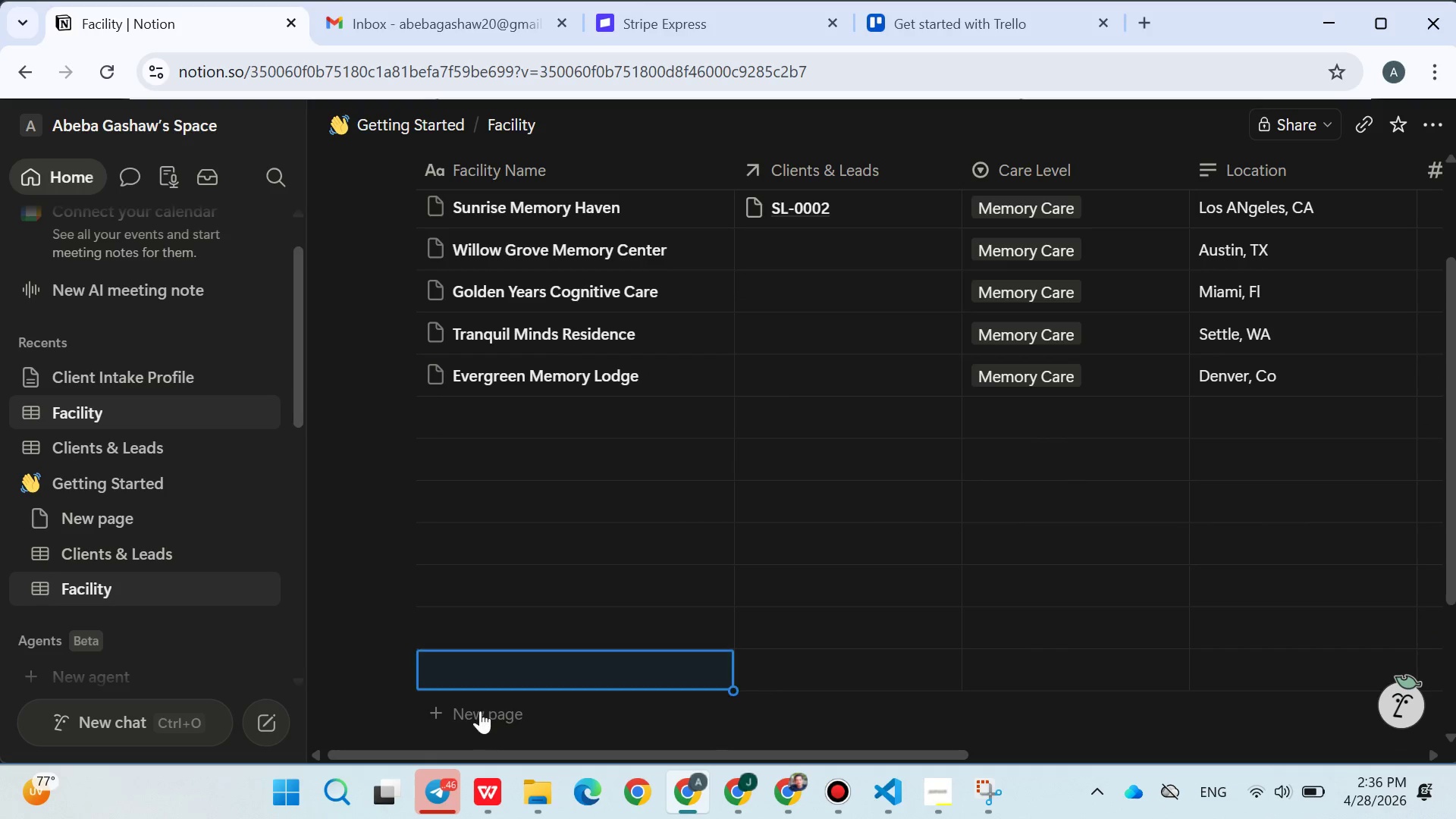 
triple_click([480, 711])
 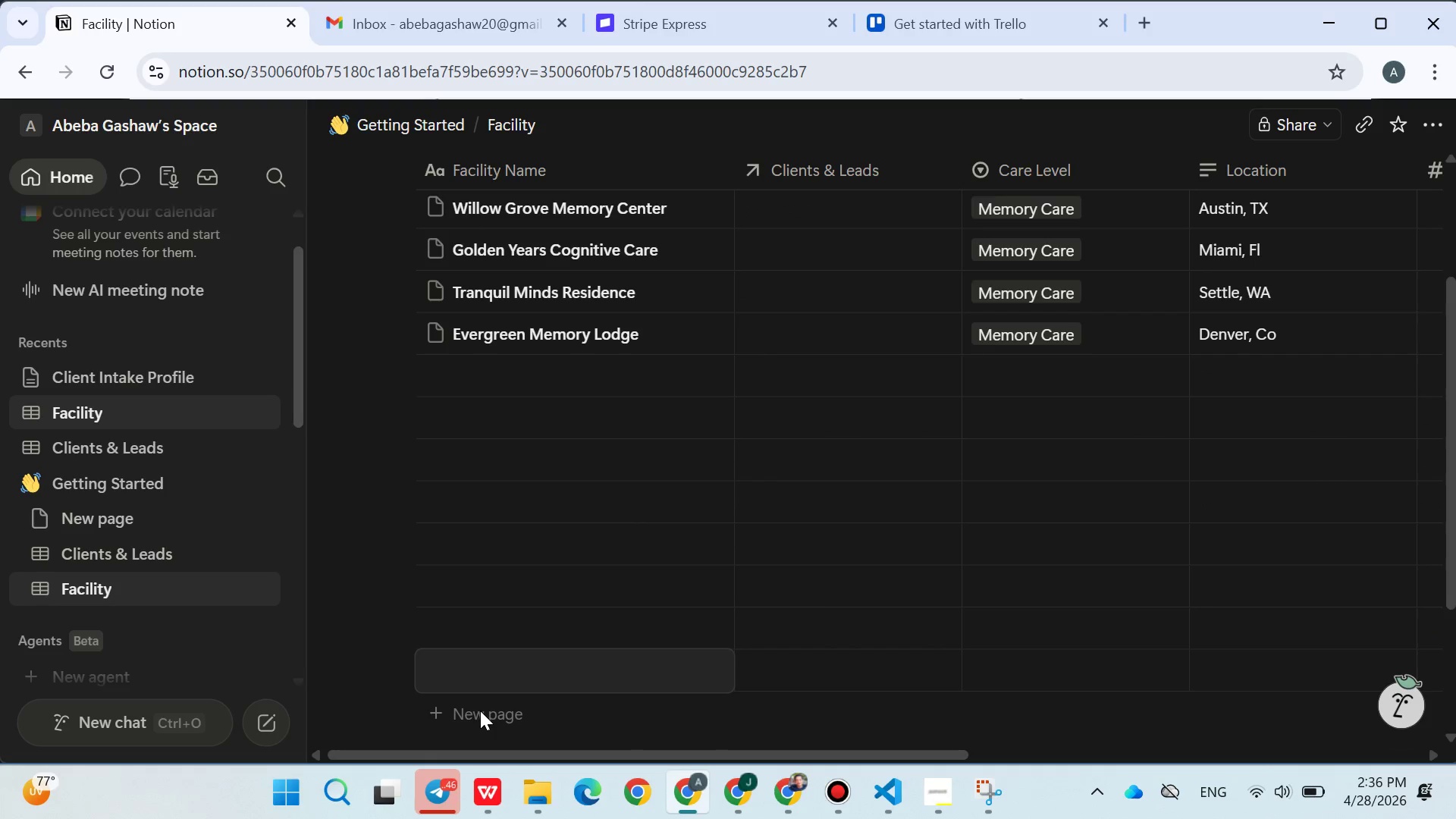 
wait(6.89)
 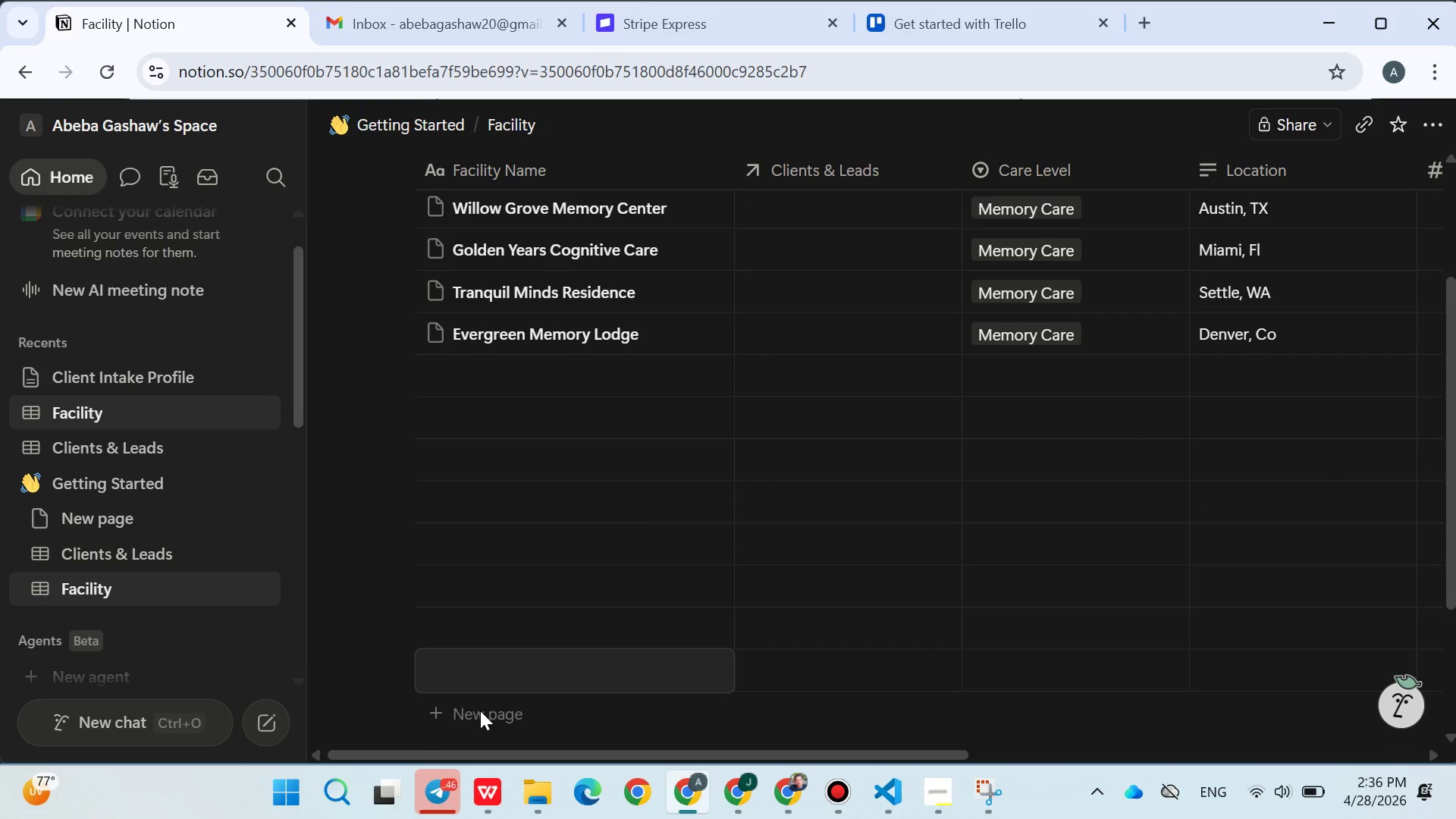 
left_click([939, 786])